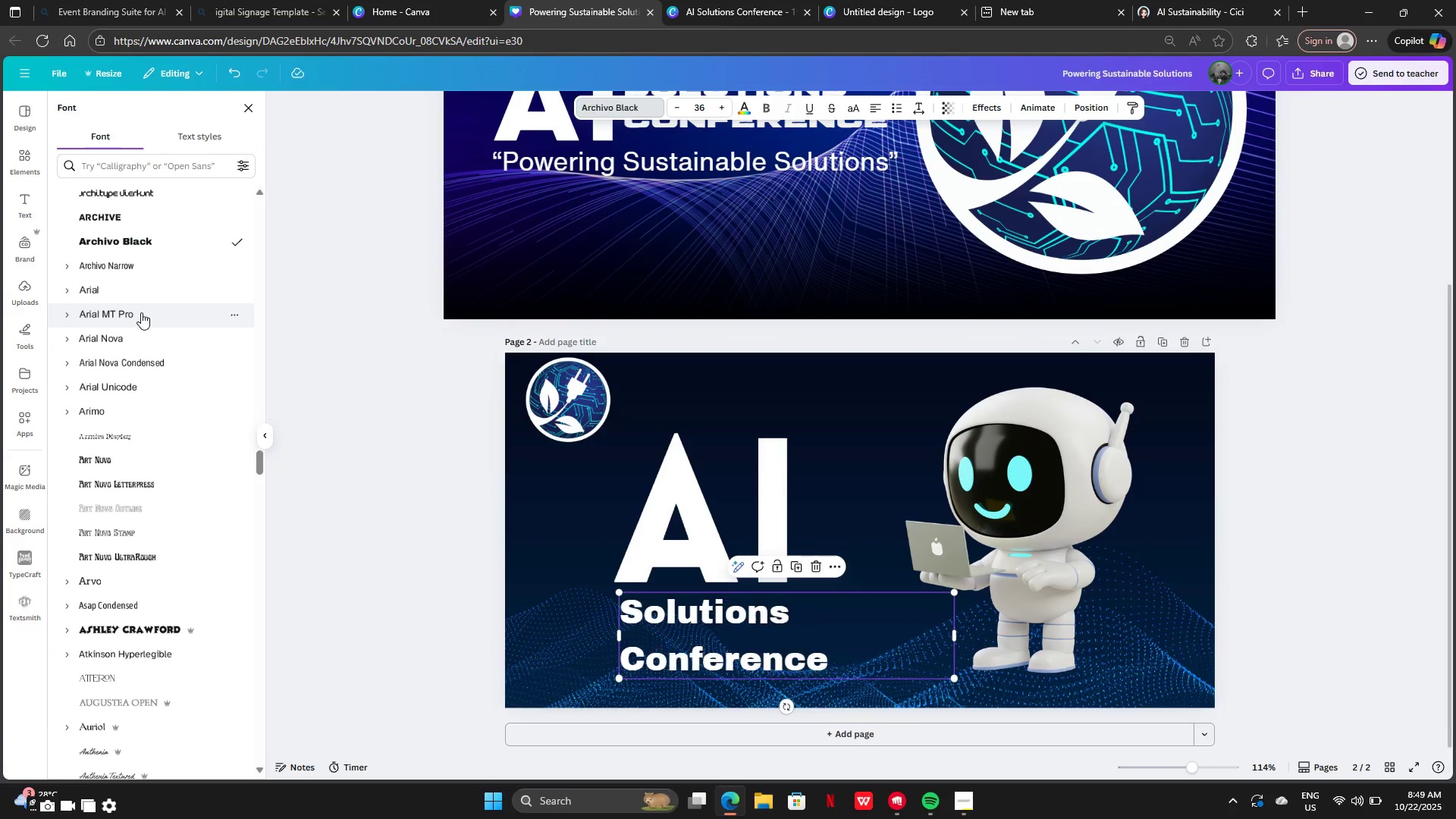 
scroll: coordinate [140, 311], scroll_direction: up, amount: 2.0
 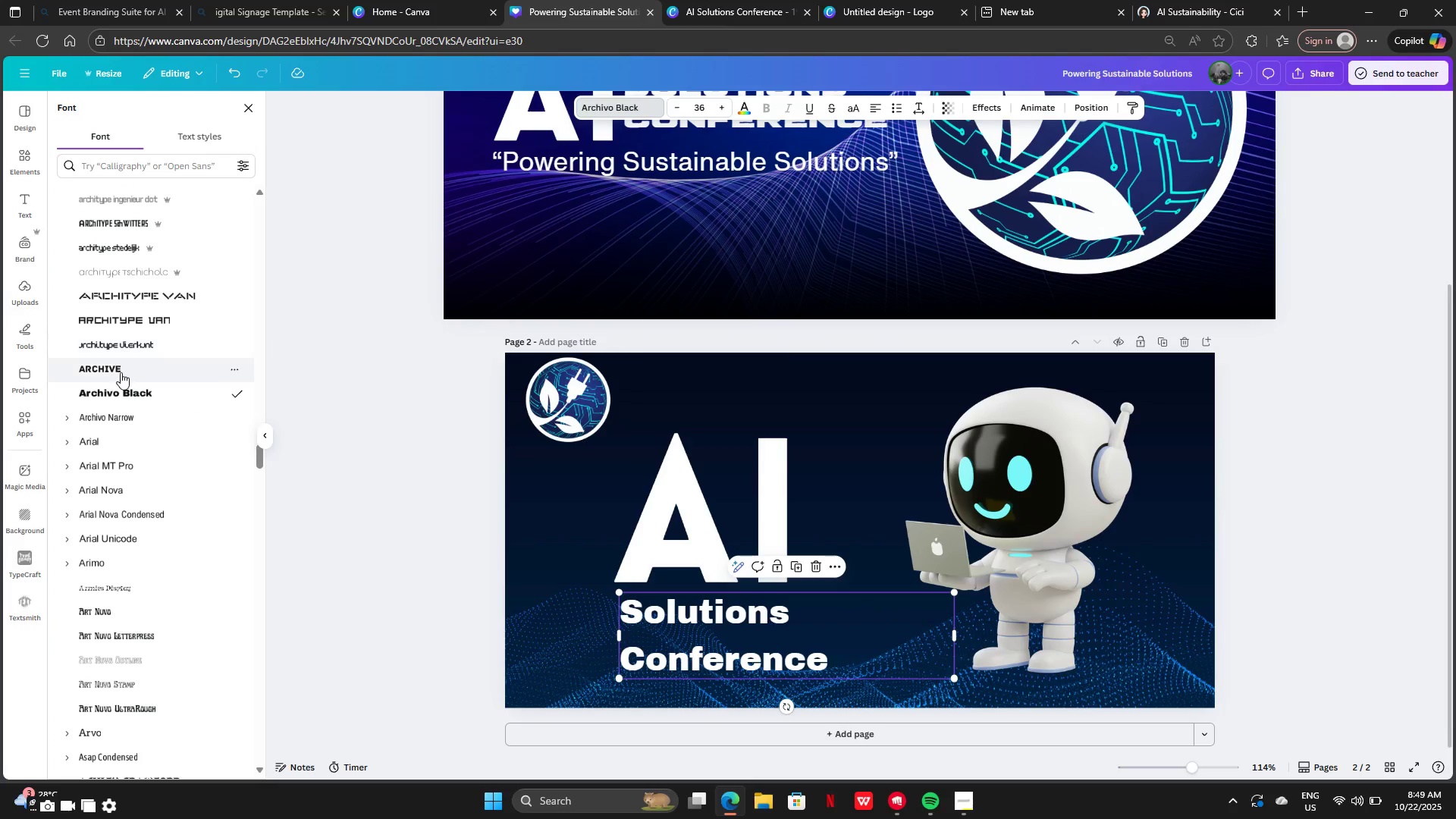 
left_click([121, 373])
 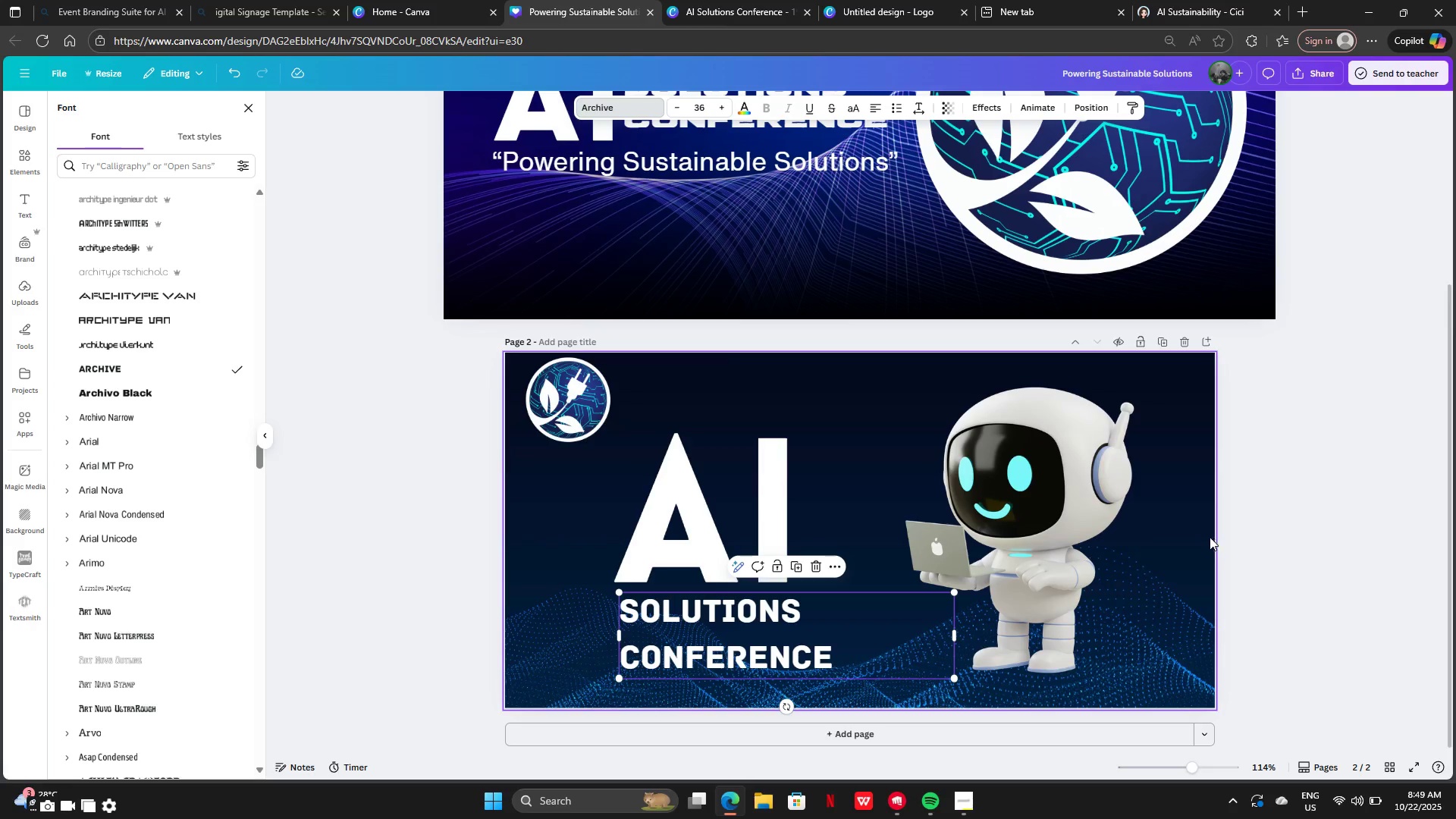 
left_click([1057, 551])
 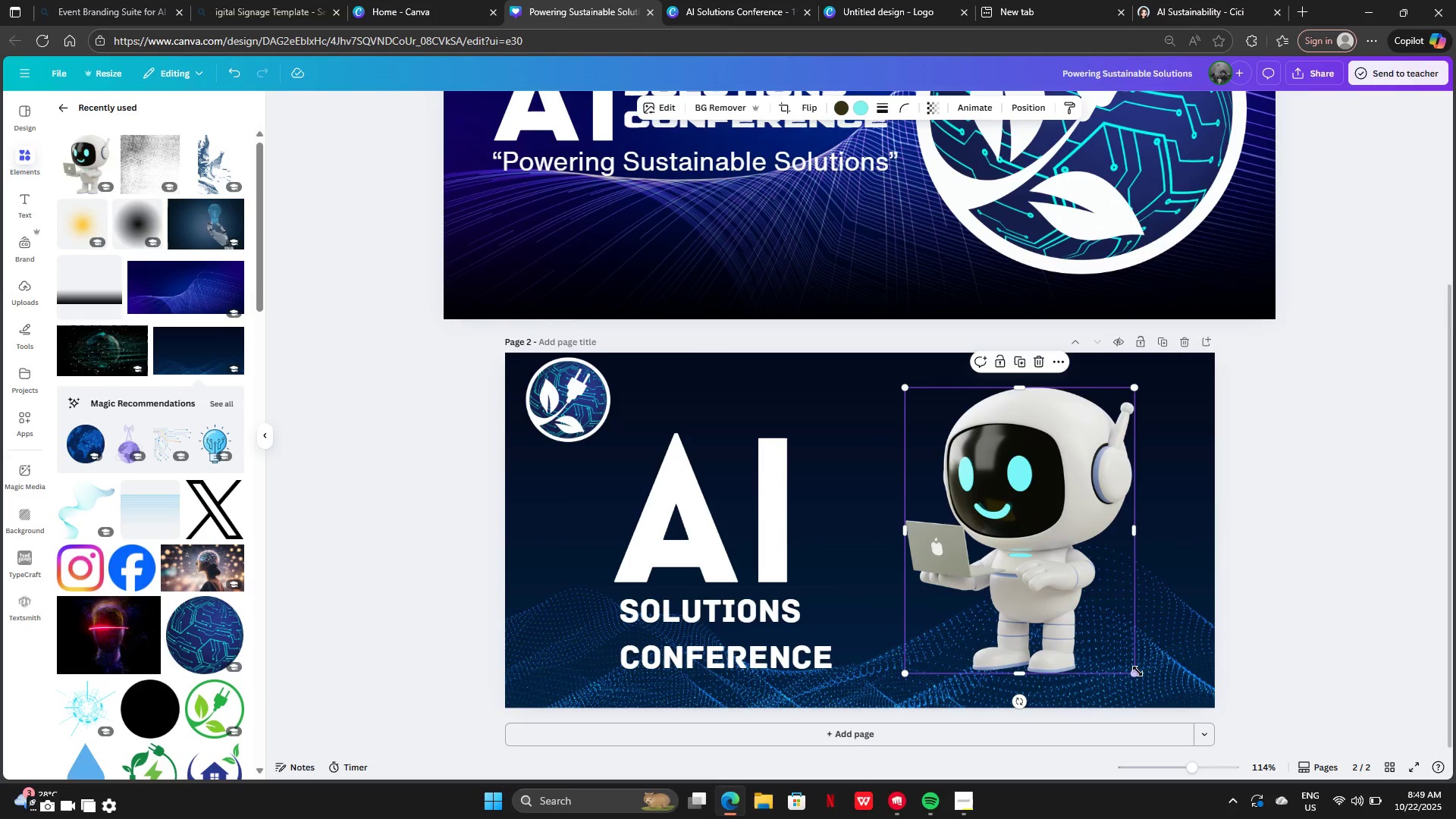 
left_click_drag(start_coordinate=[1138, 671], to_coordinate=[1281, 795])
 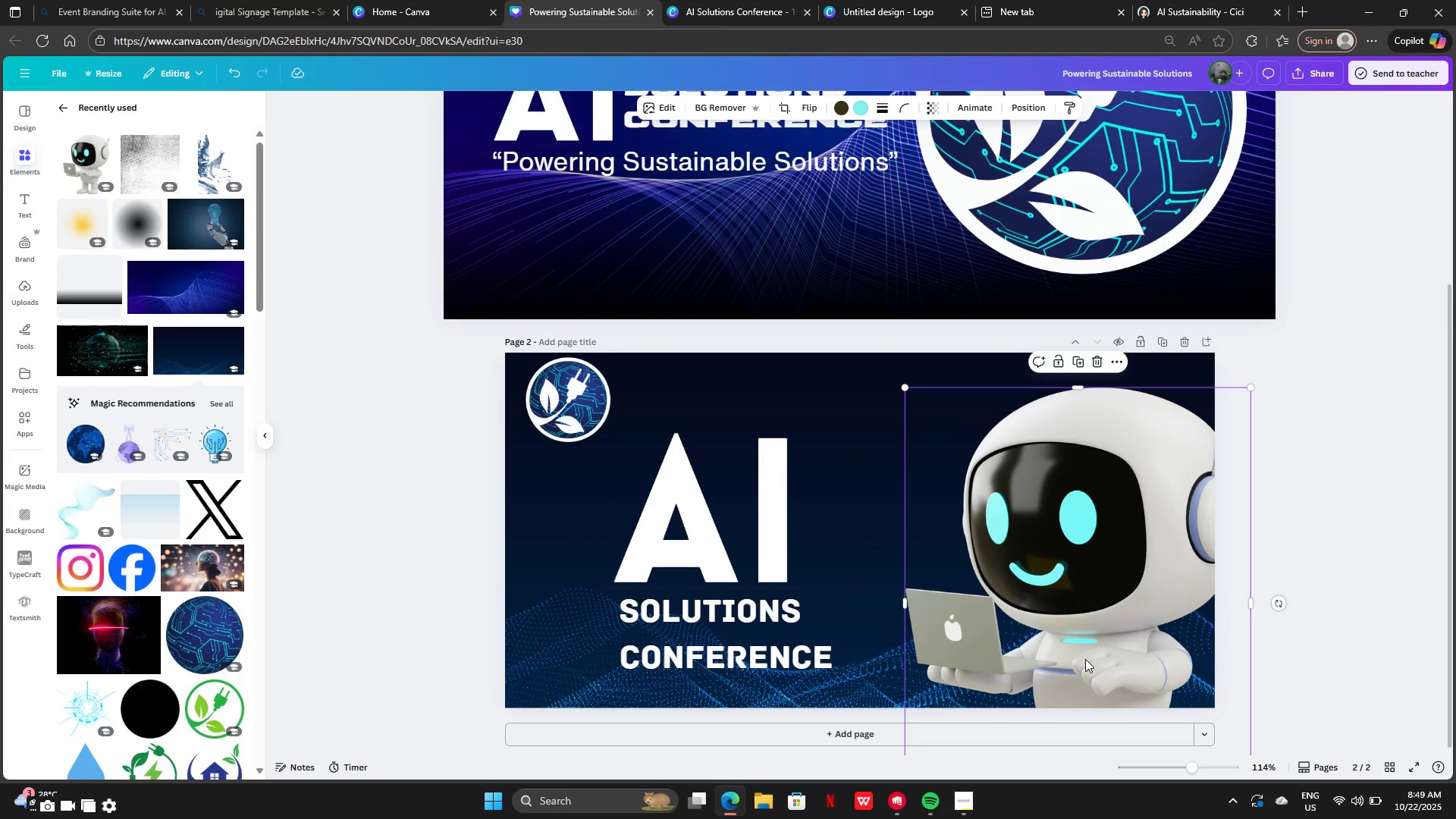 
left_click_drag(start_coordinate=[1084, 659], to_coordinate=[1072, 632])
 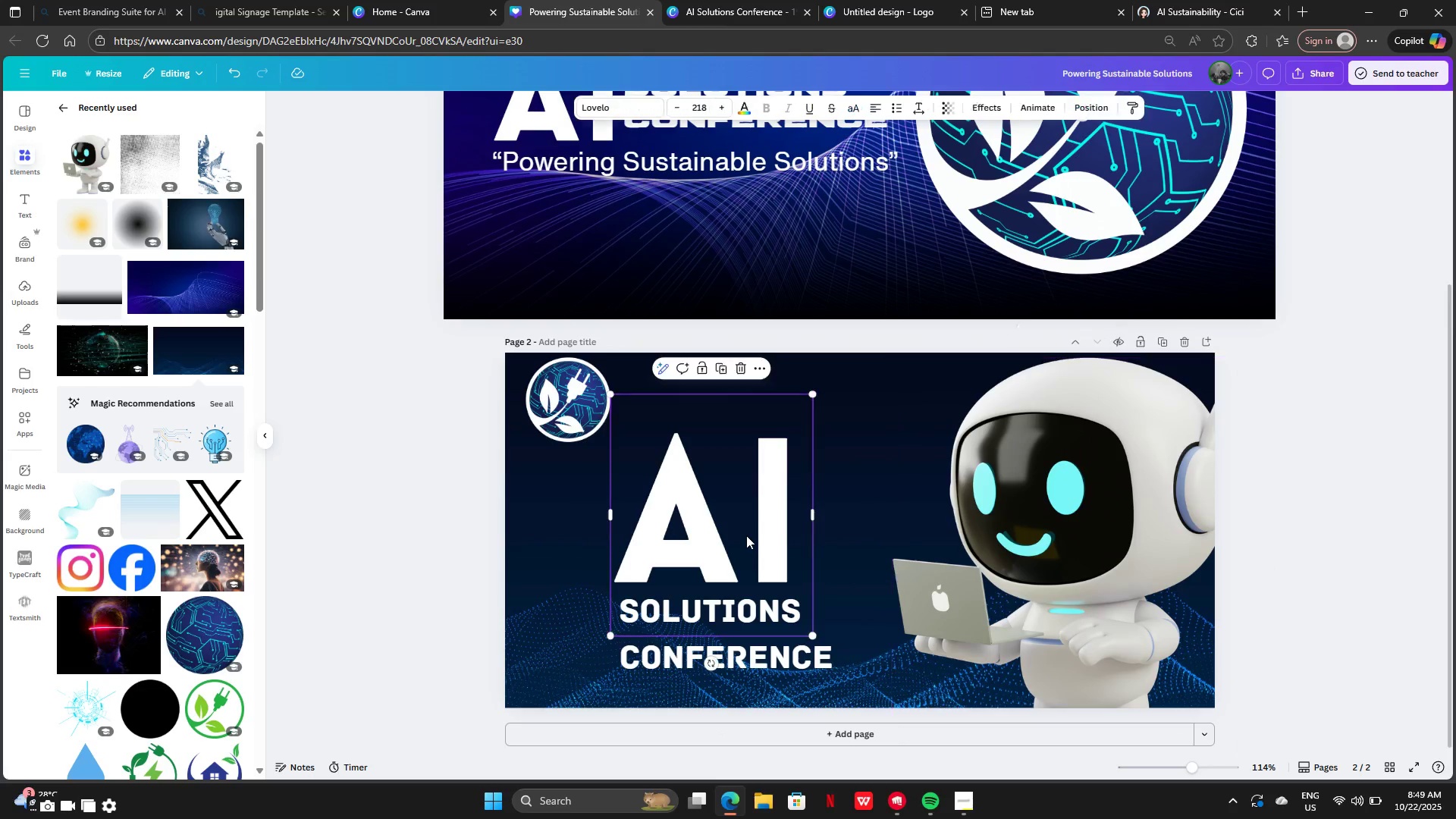 
left_click([746, 535])
 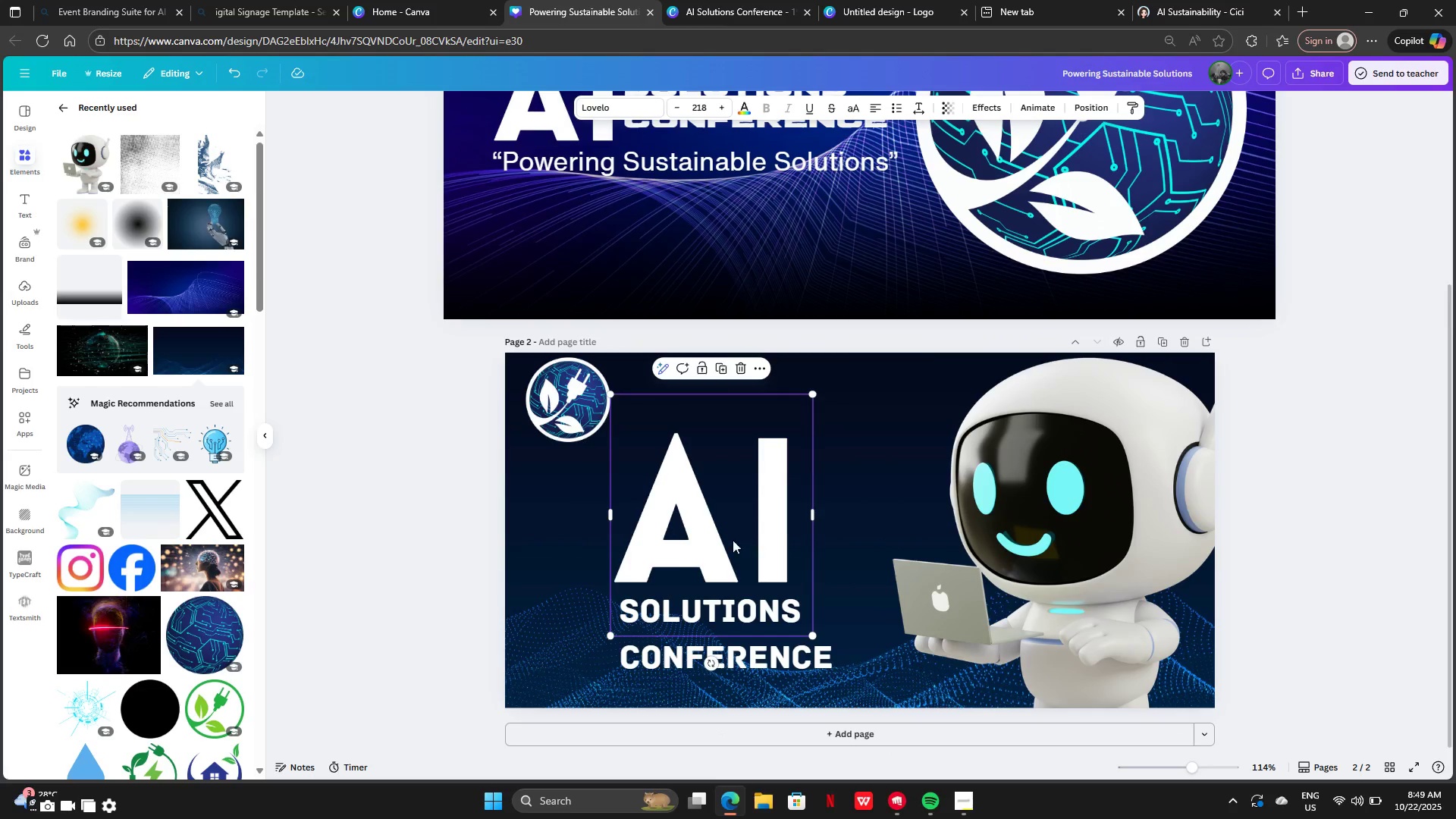 
left_click_drag(start_coordinate=[746, 541], to_coordinate=[666, 545])
 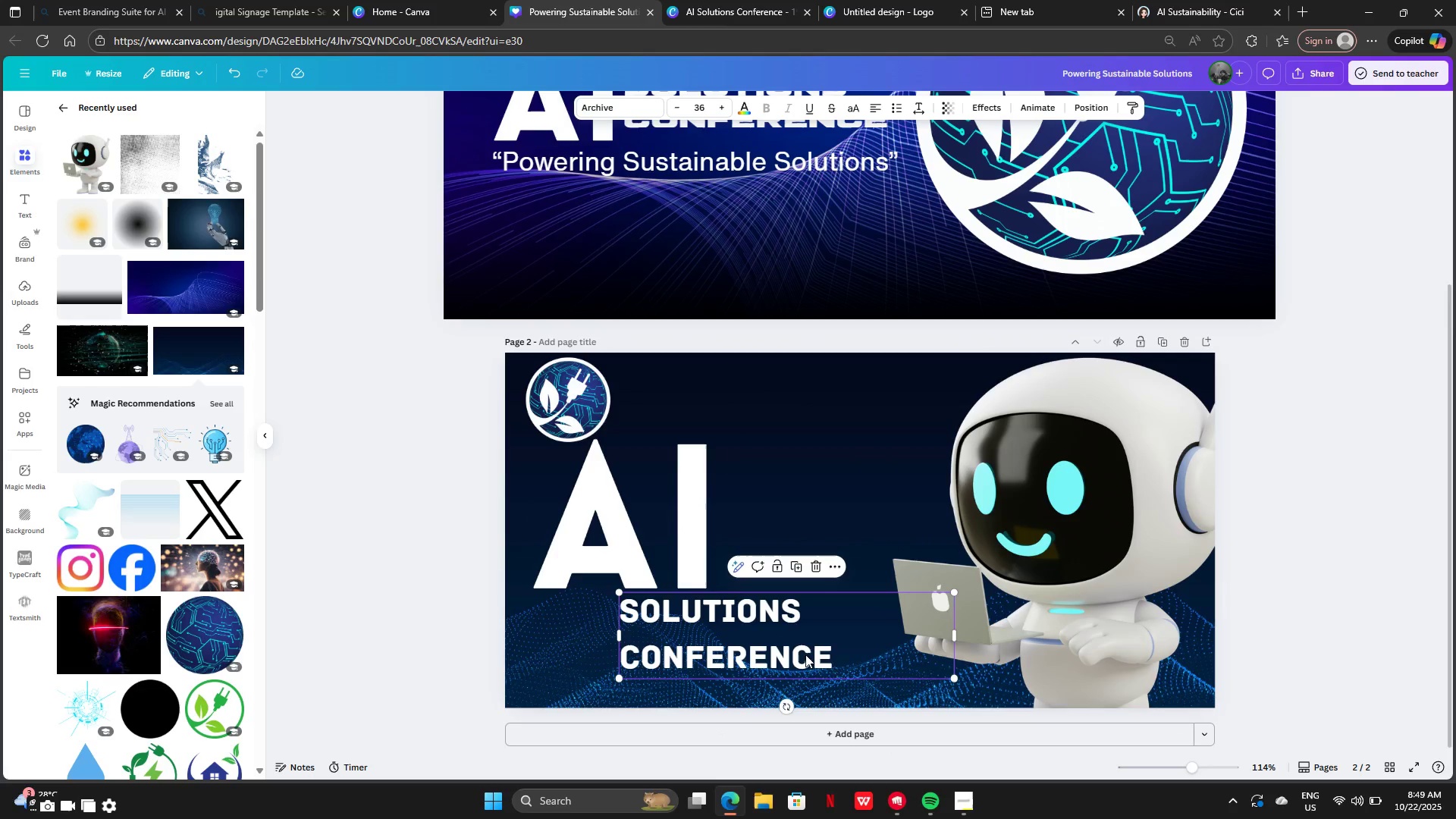 
left_click_drag(start_coordinate=[819, 655], to_coordinate=[898, 548])
 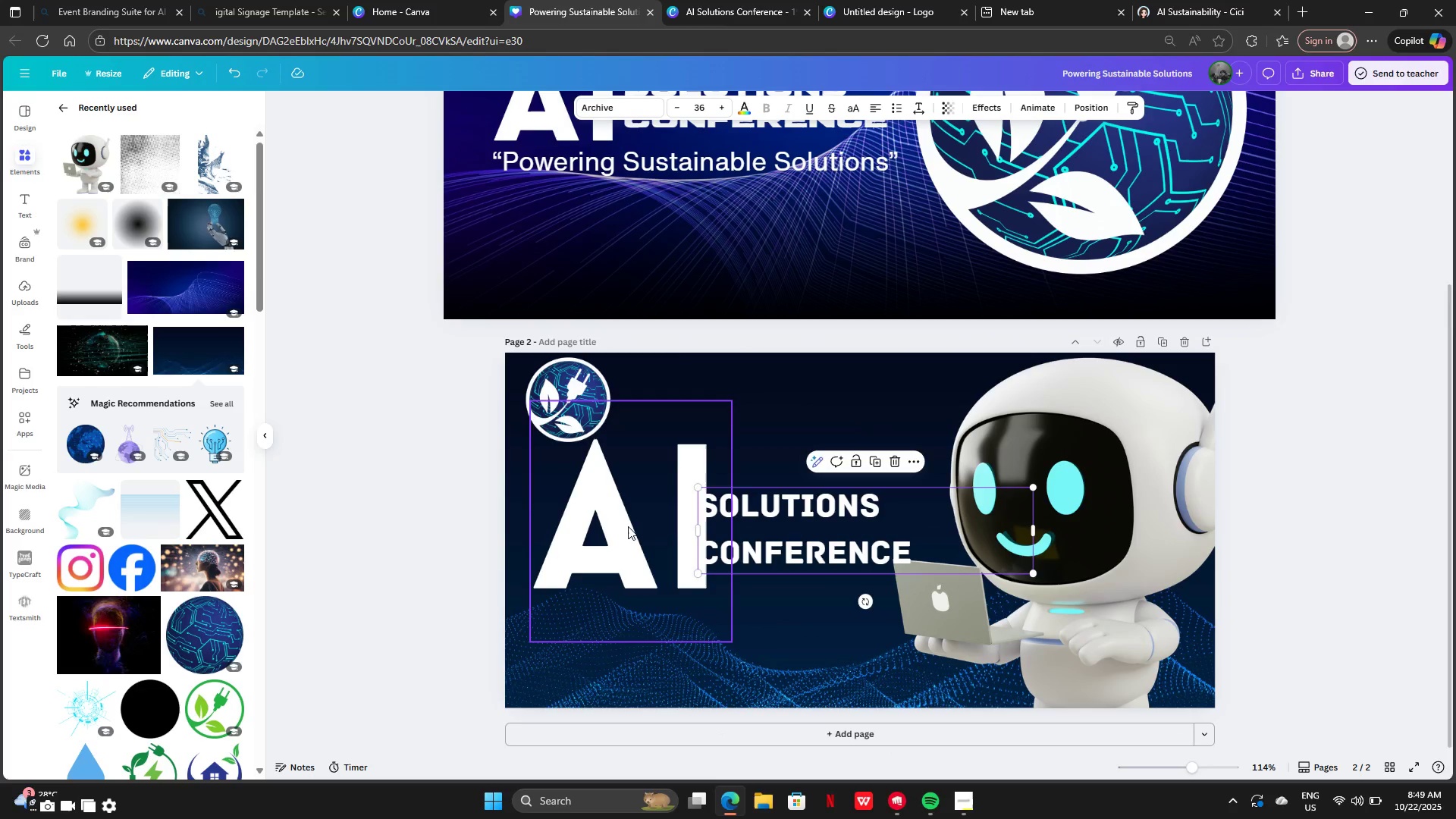 
left_click_drag(start_coordinate=[628, 526], to_coordinate=[623, 545])
 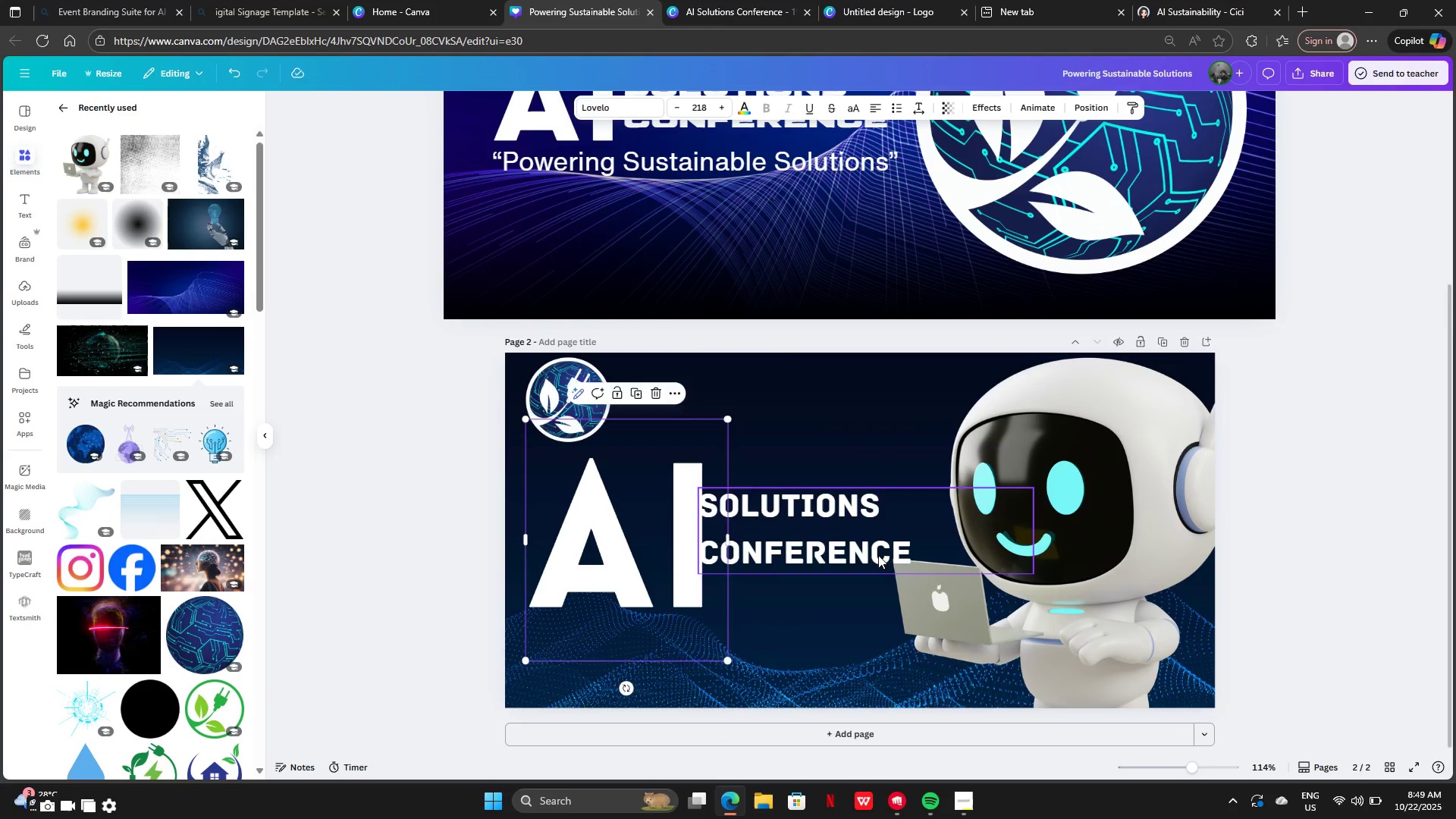 
left_click([878, 555])
 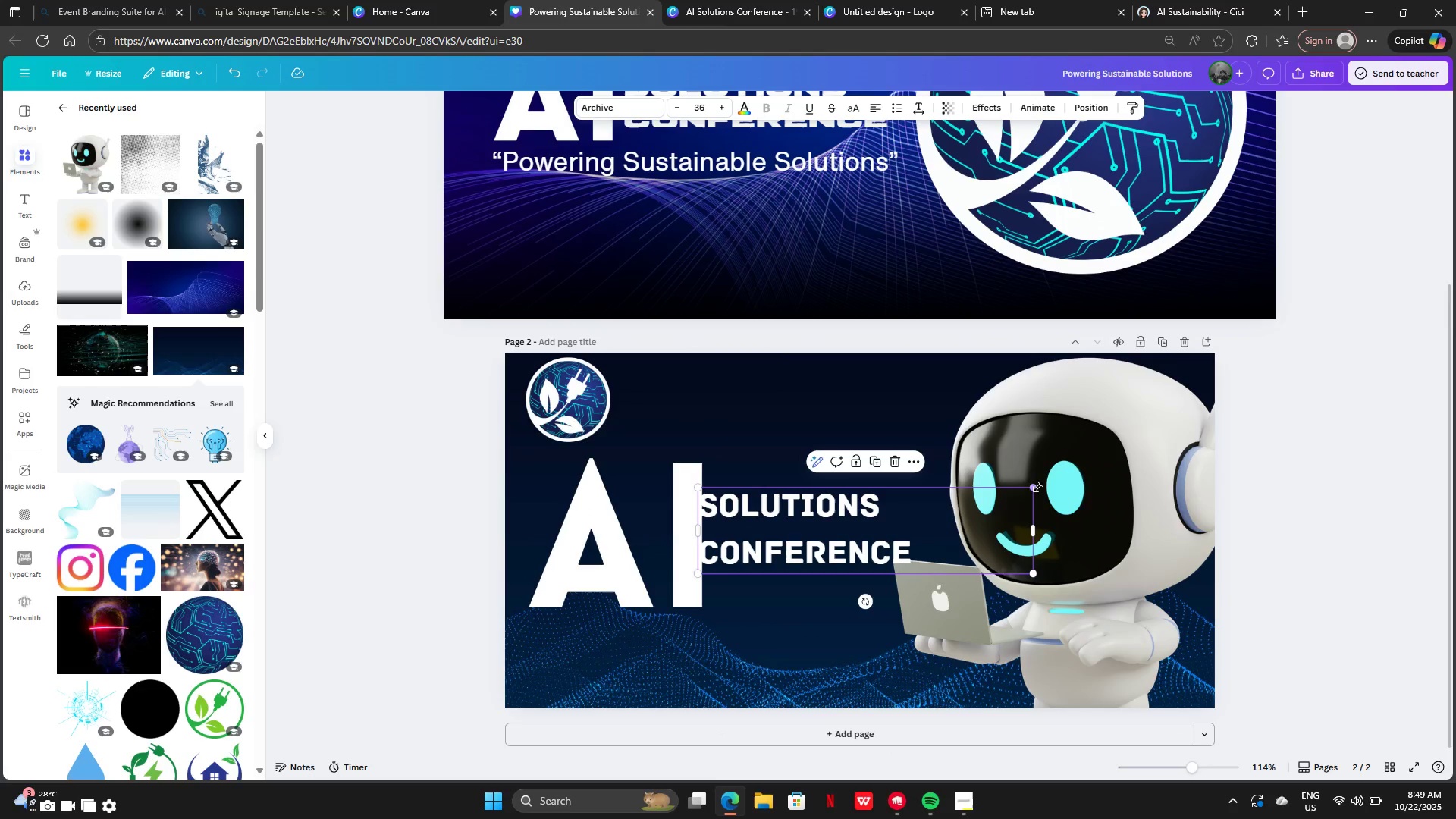 
left_click_drag(start_coordinate=[1038, 487], to_coordinate=[965, 510])
 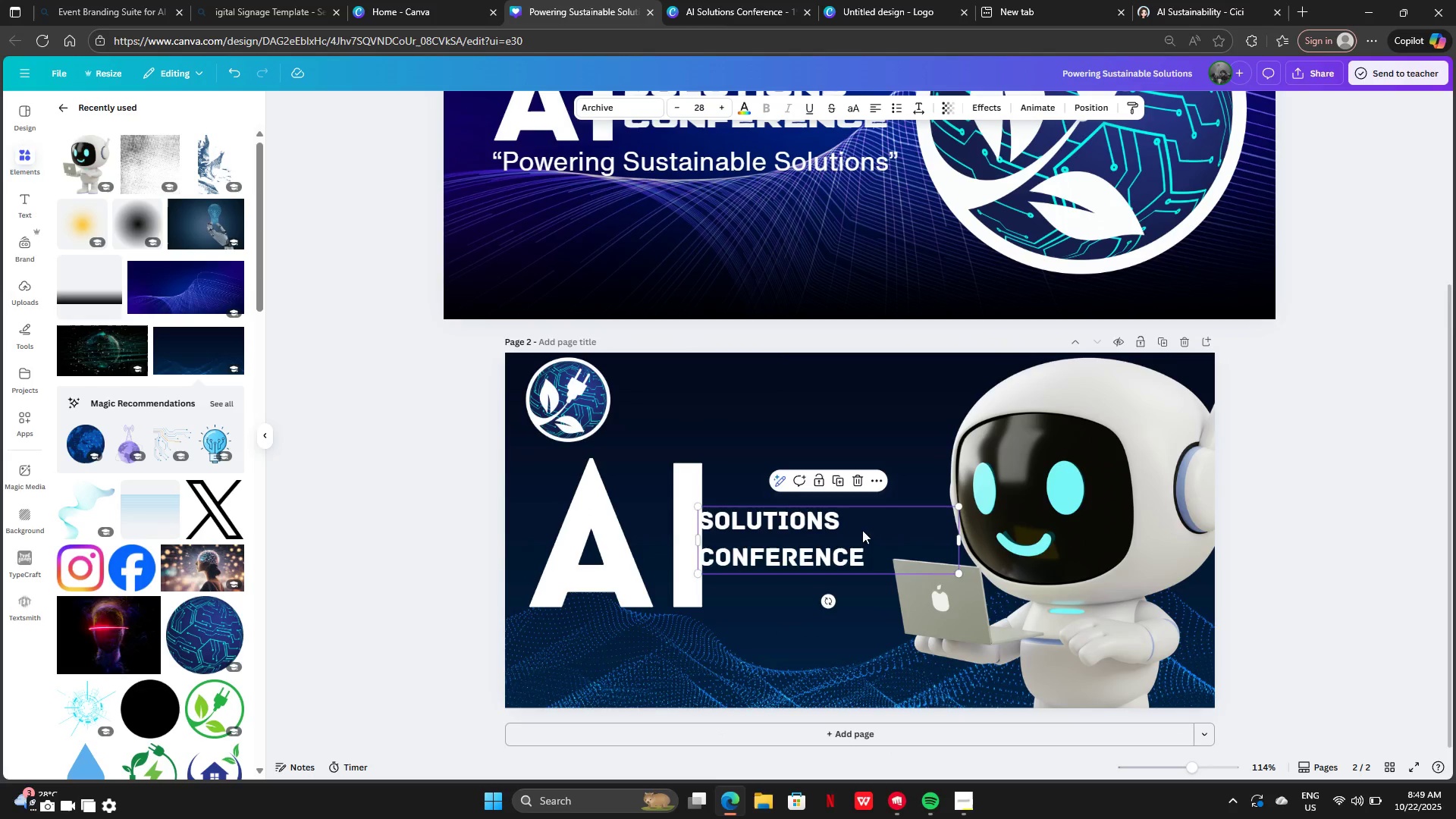 
left_click_drag(start_coordinate=[862, 530], to_coordinate=[875, 563])
 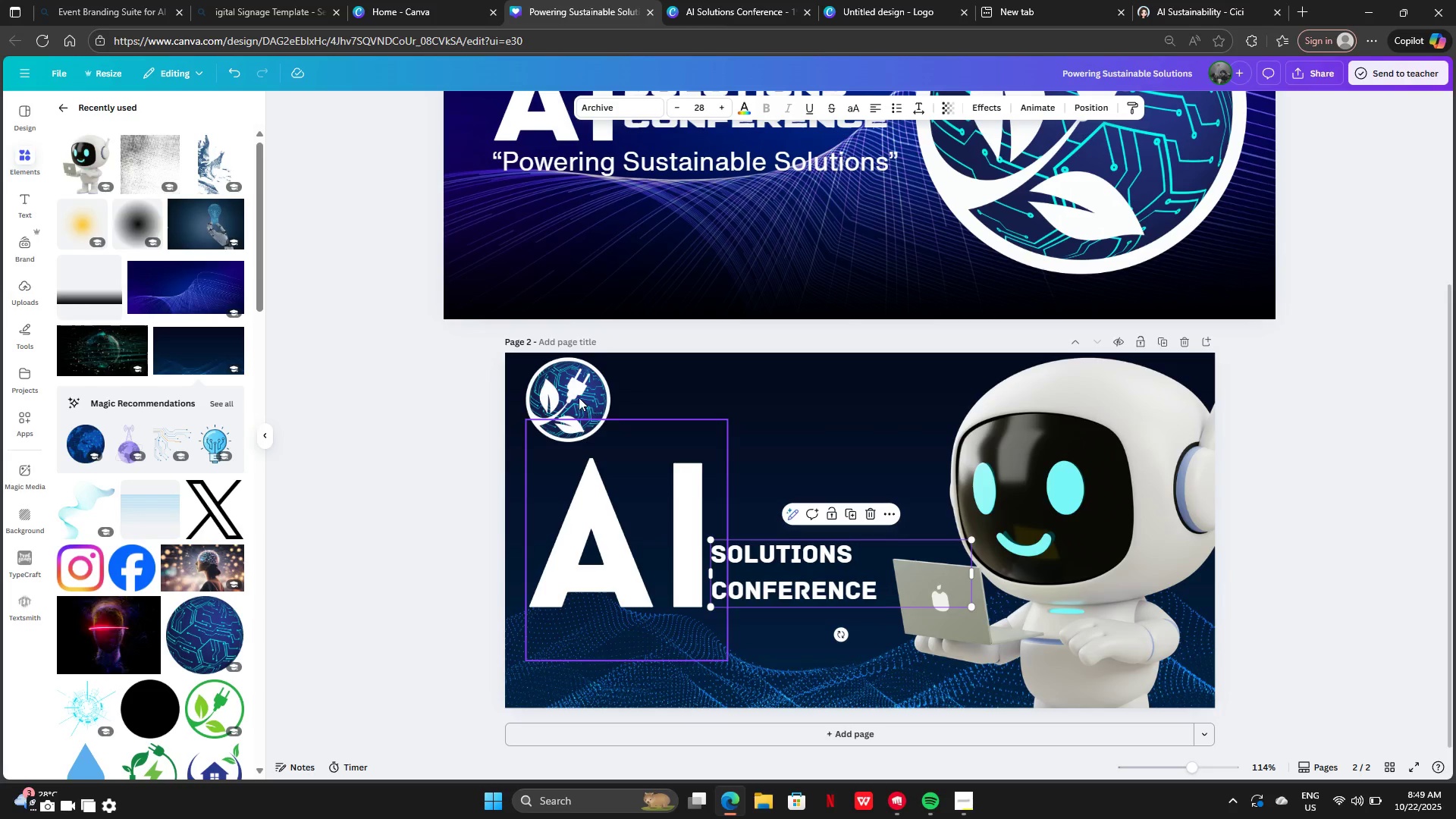 
left_click([579, 397])
 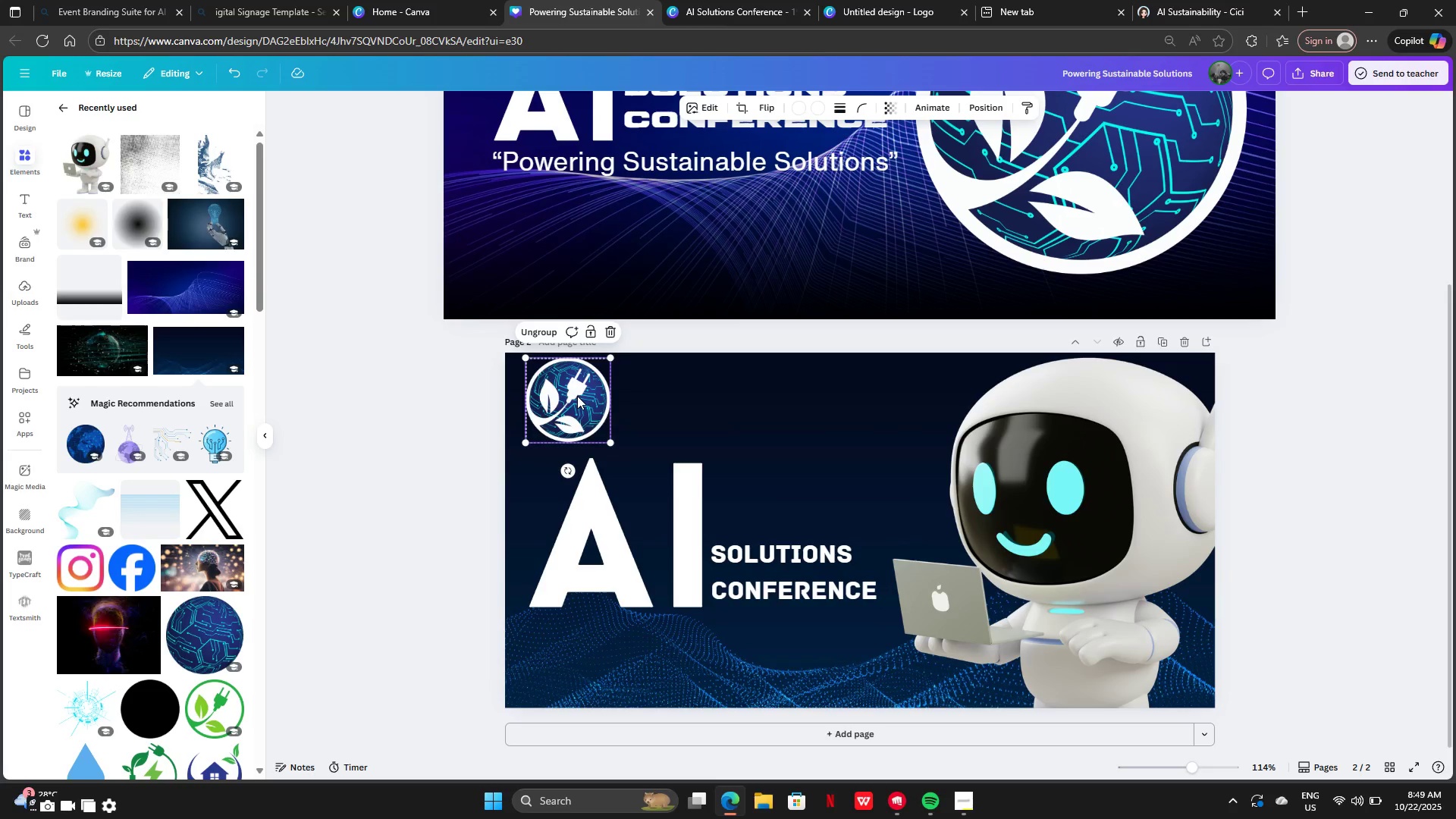 
left_click_drag(start_coordinate=[577, 396], to_coordinate=[792, 481])